 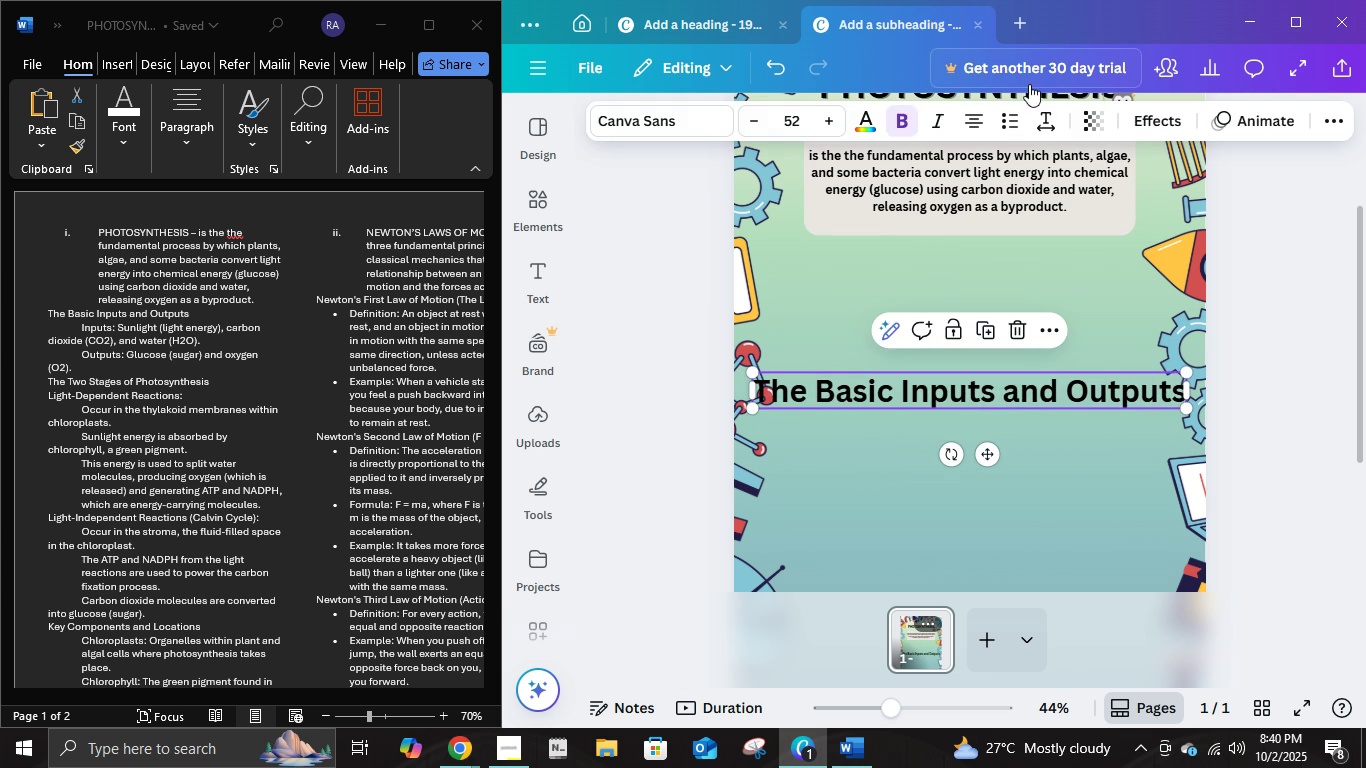 
left_click([791, 117])
 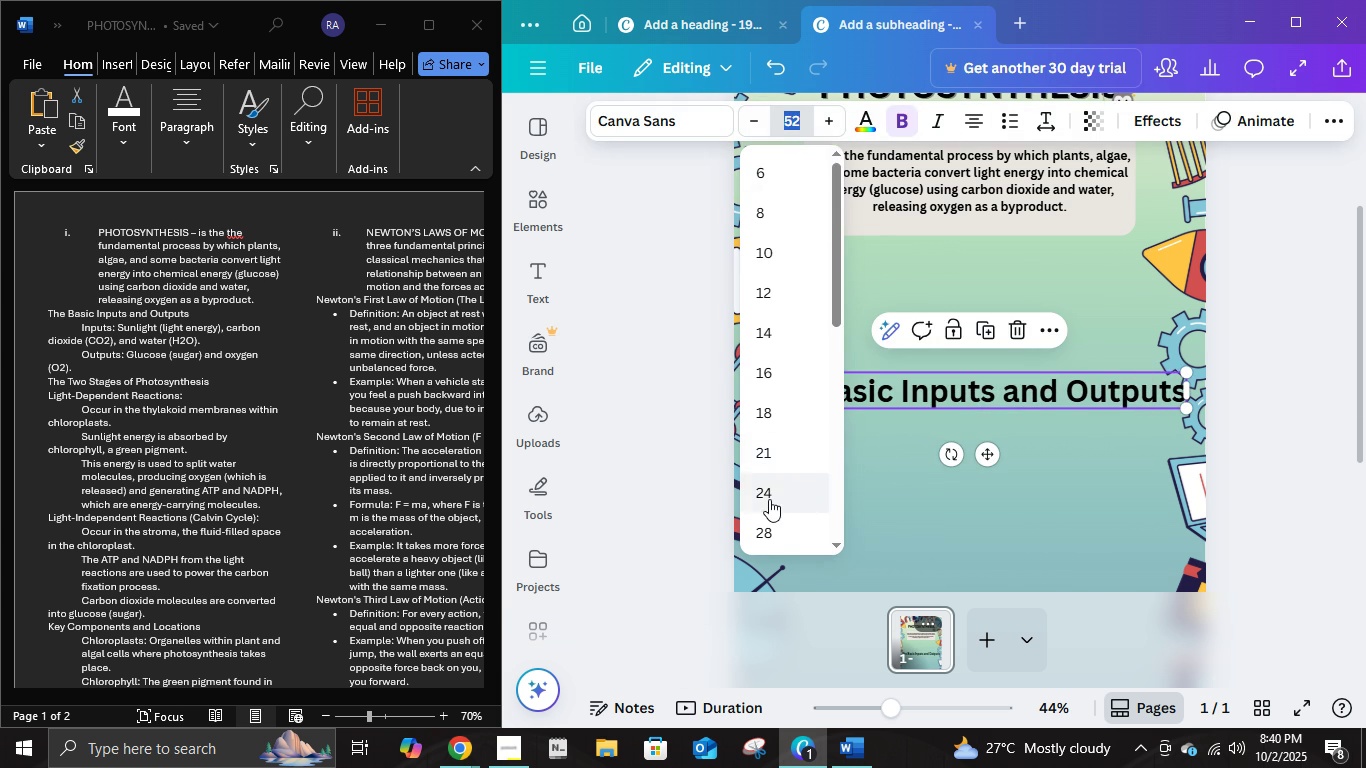 
scroll: coordinate [769, 499], scroll_direction: down, amount: 1.0
 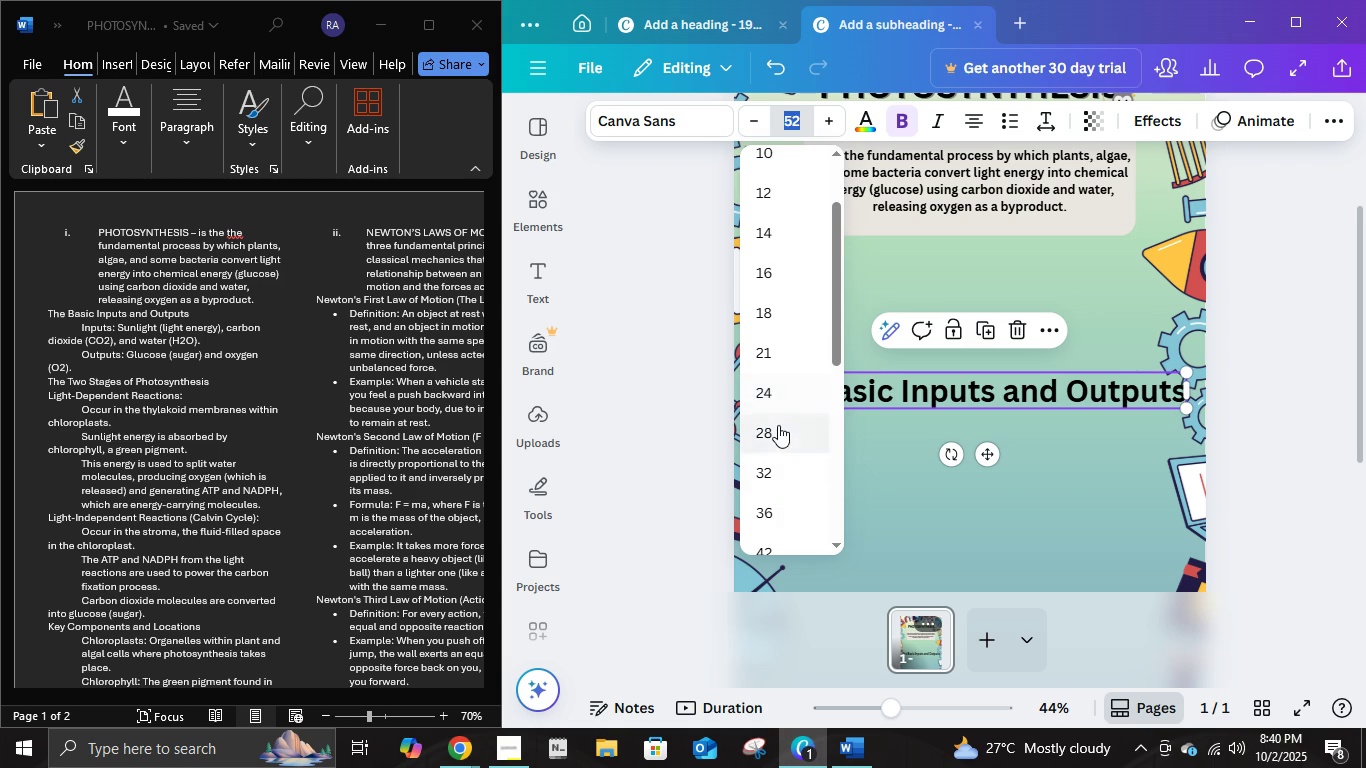 
left_click([778, 425])
 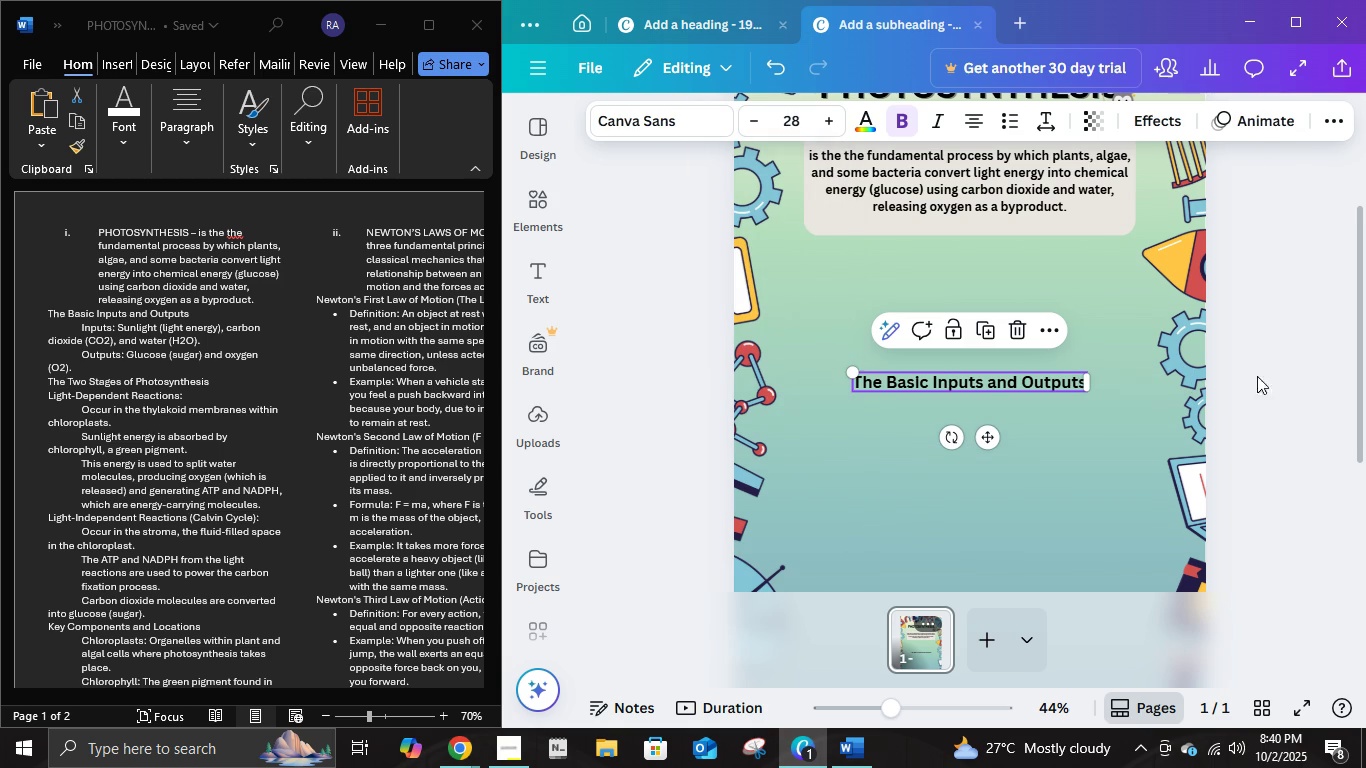 
left_click([1257, 376])
 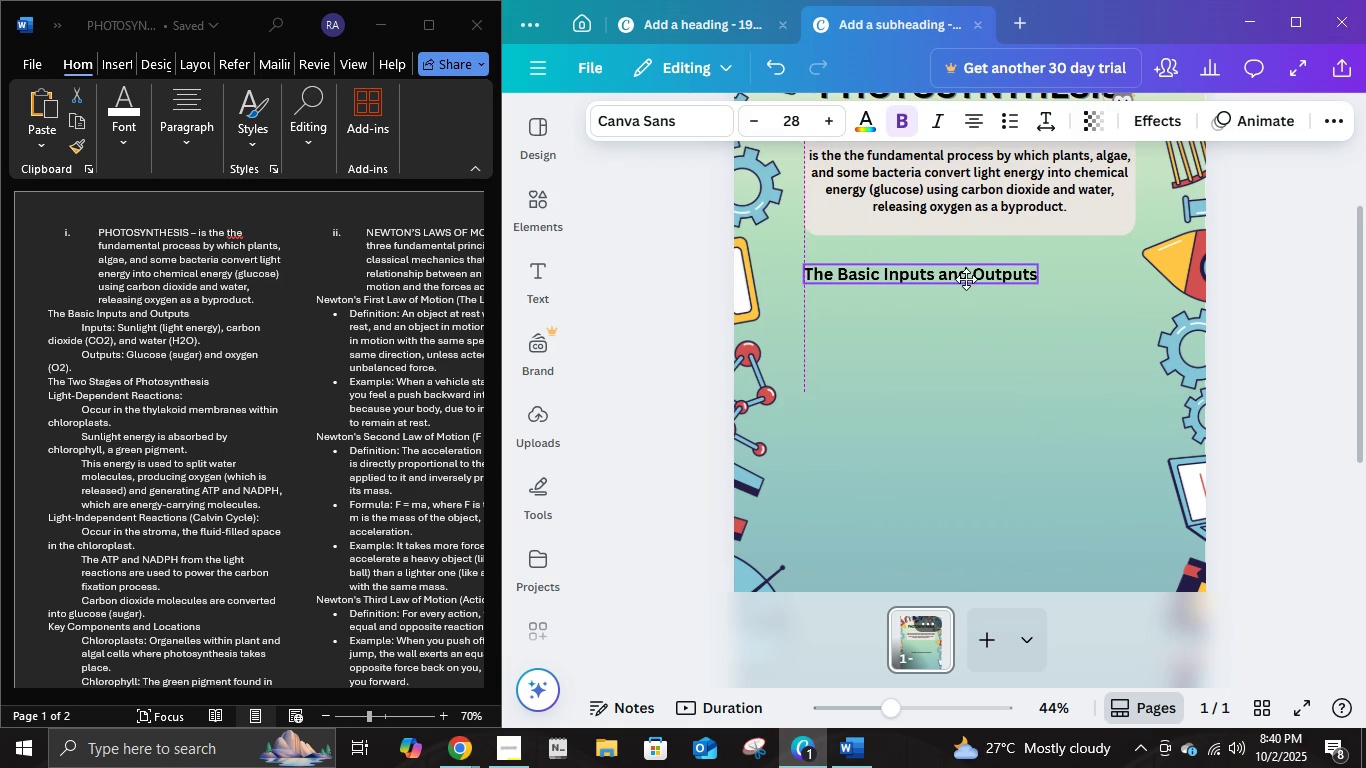 
double_click([968, 278])
 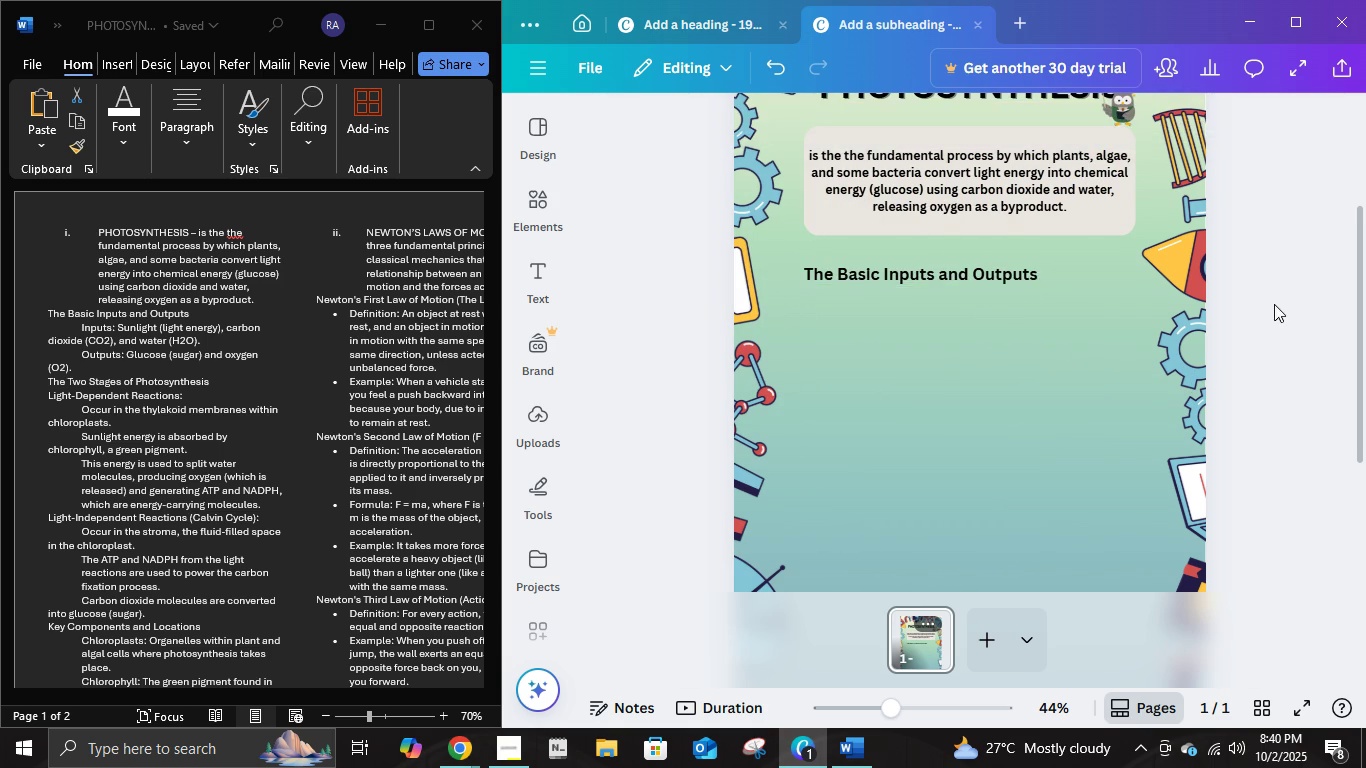 
left_click([1272, 302])
 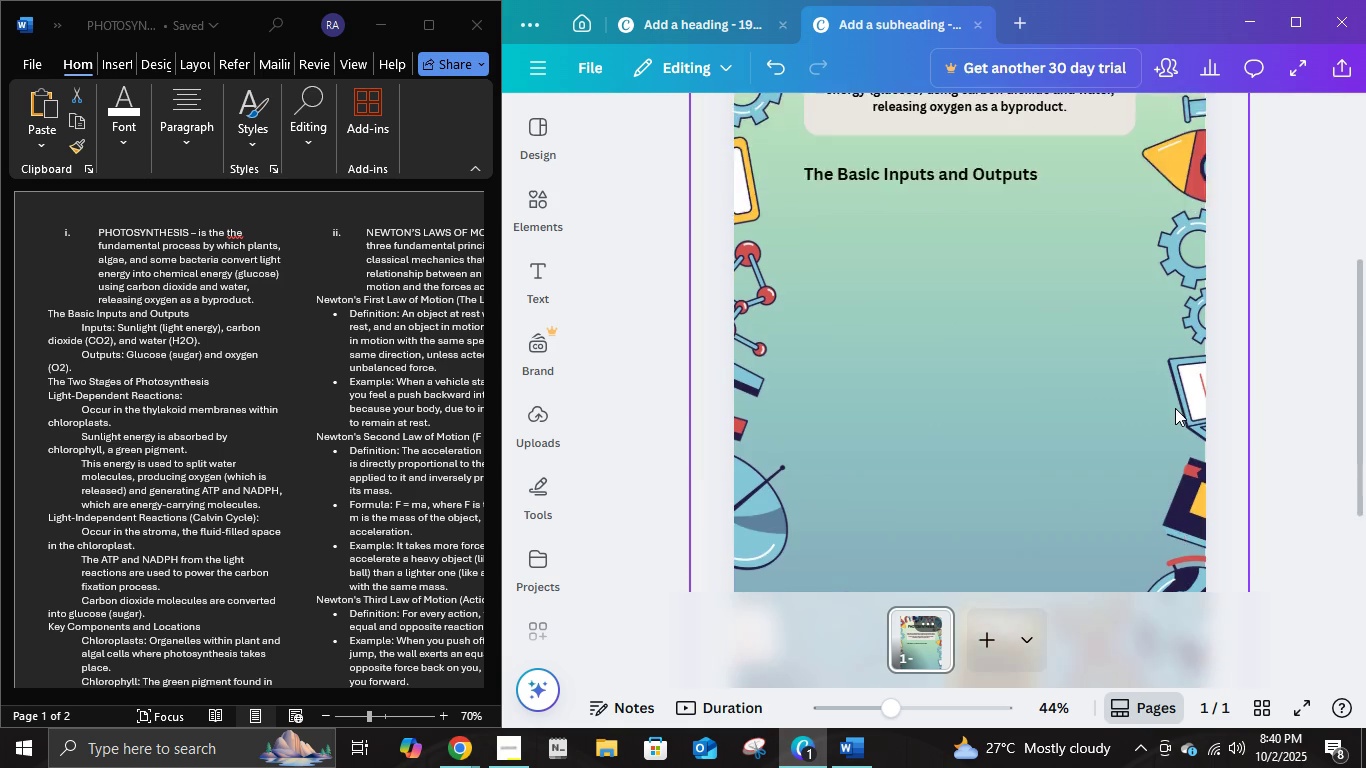 
scroll: coordinate [1175, 408], scroll_direction: none, amount: 0.0
 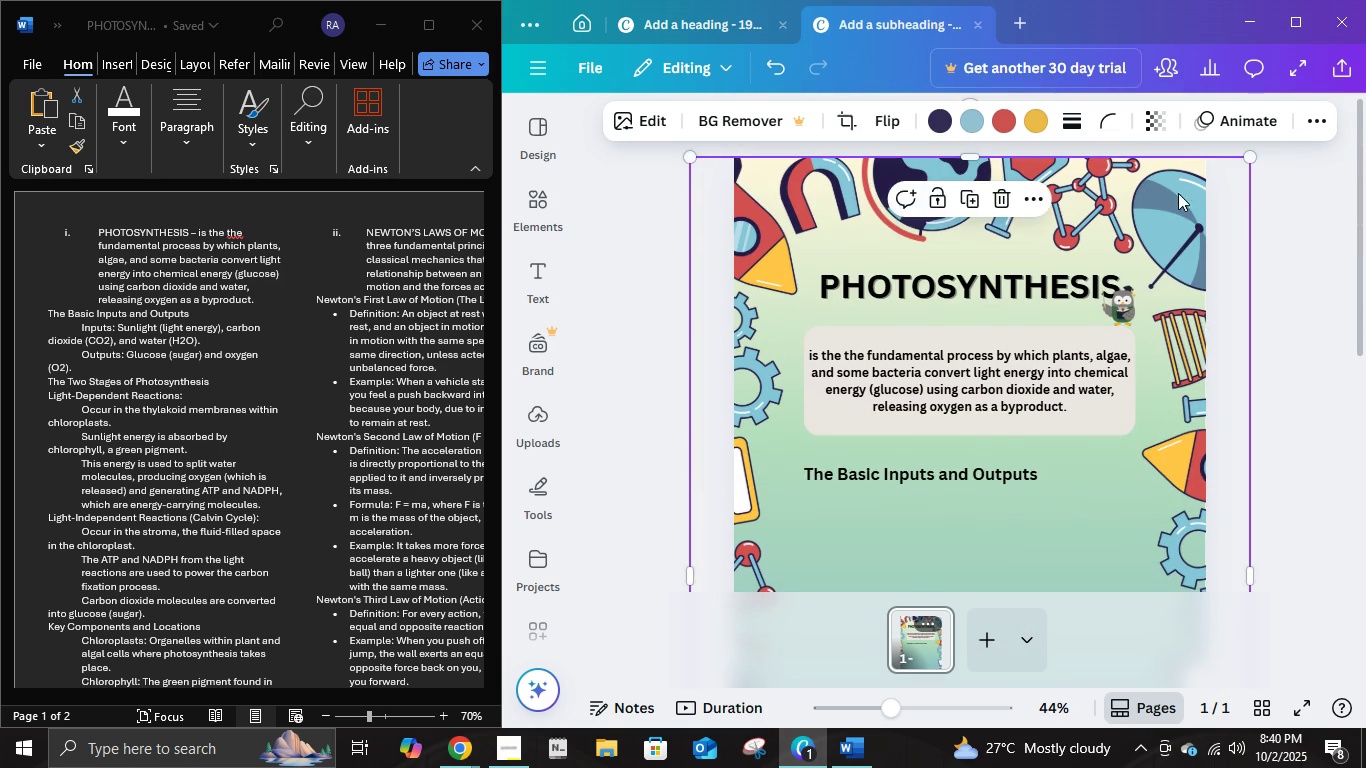 
left_click([1178, 193])
 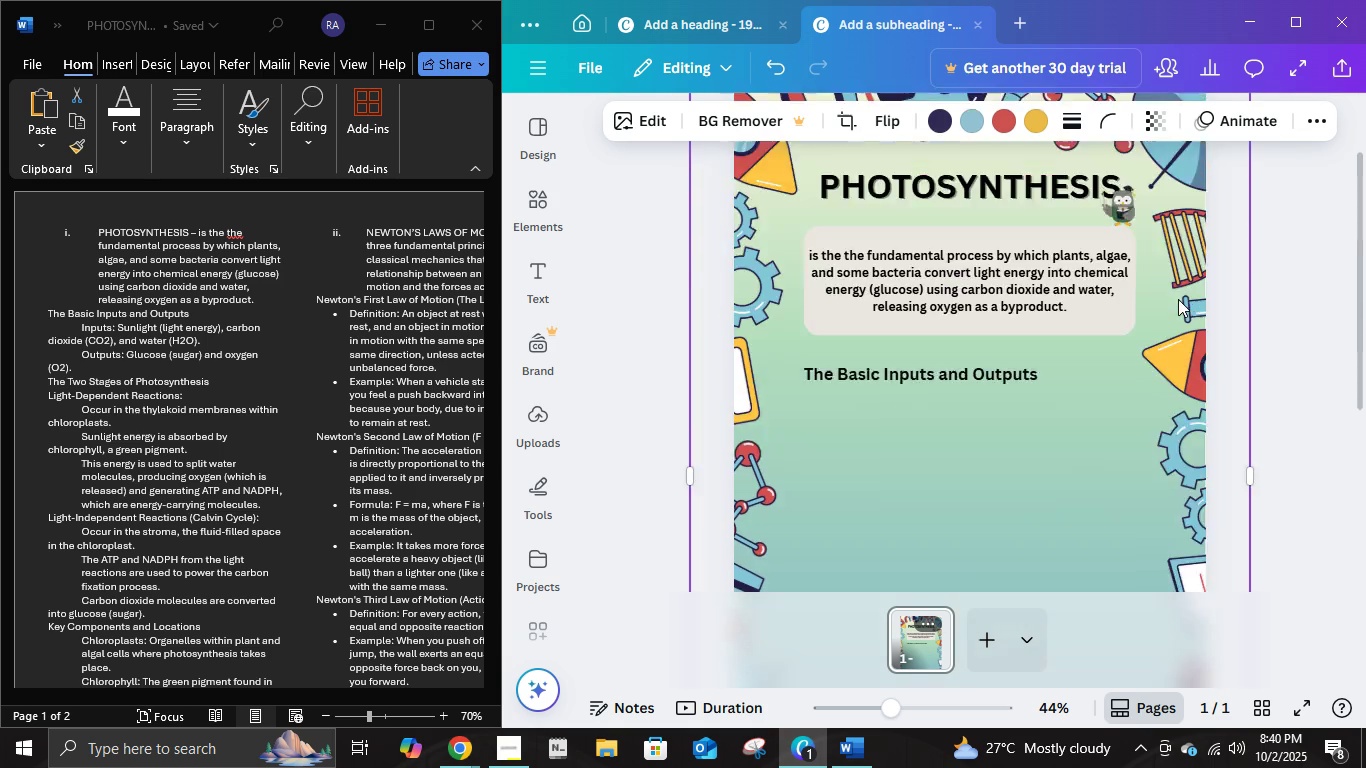 
scroll: coordinate [1178, 299], scroll_direction: down, amount: 1.0